 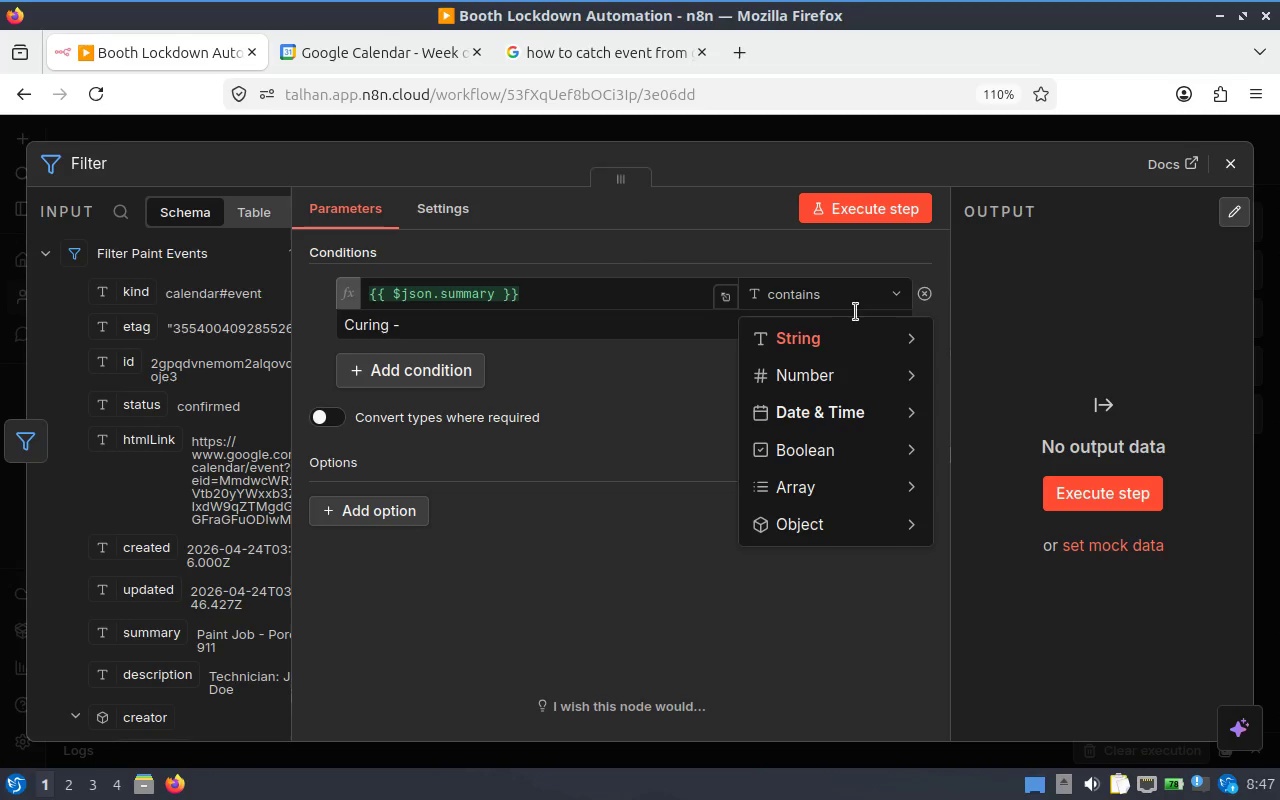 
left_click([1031, 526])
 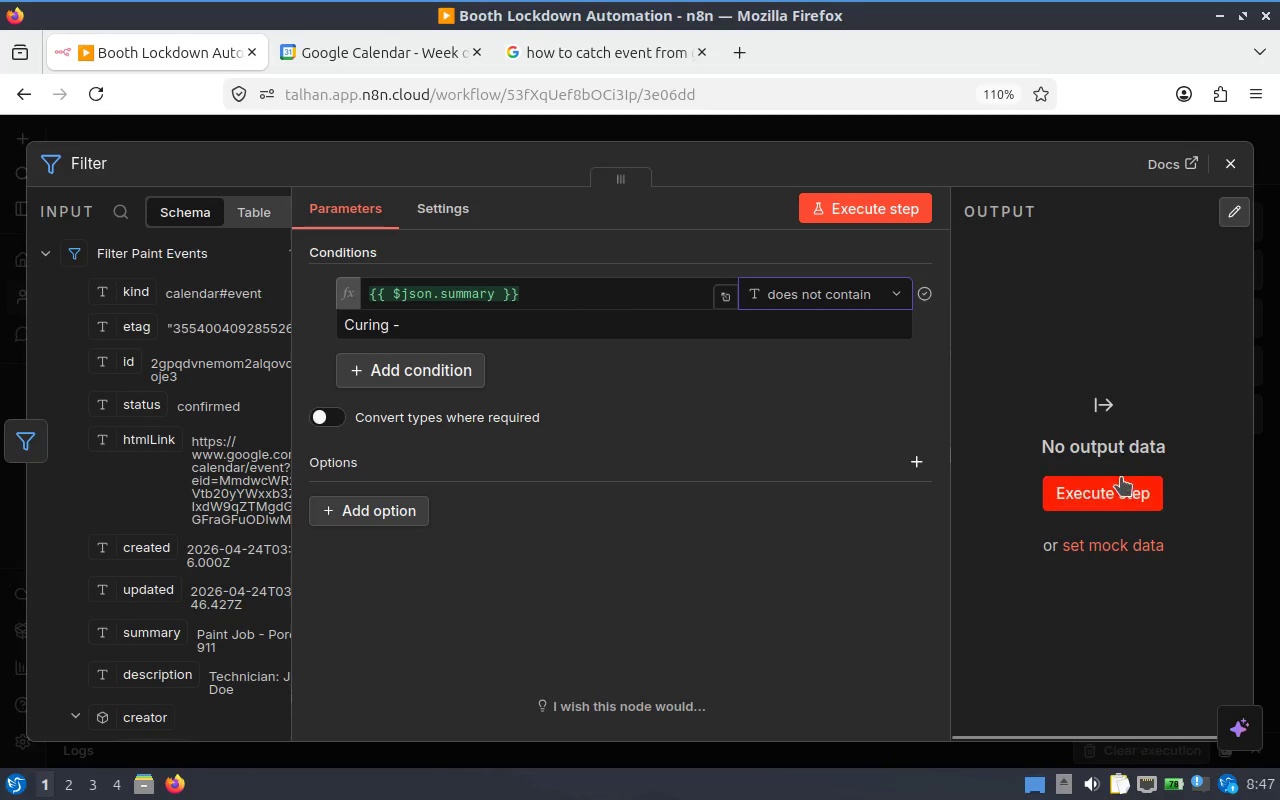 
left_click([881, 208])
 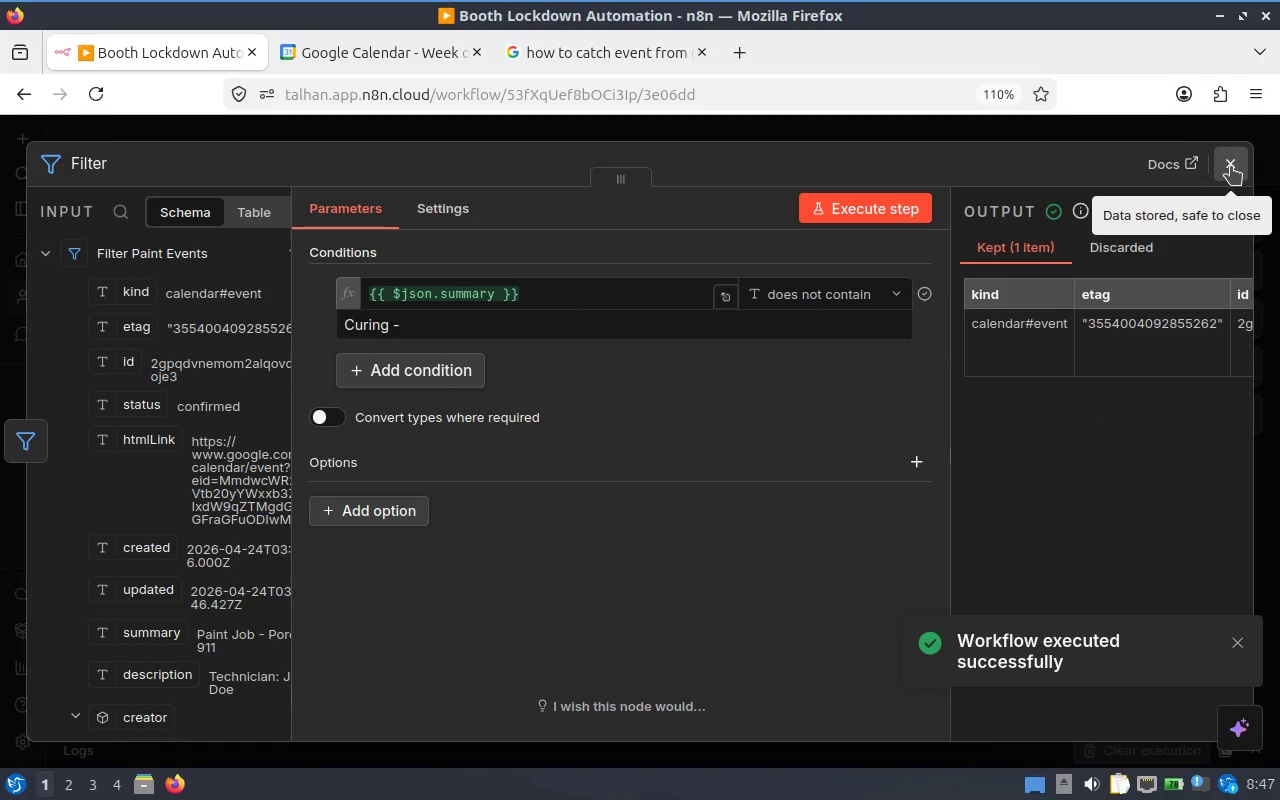 
left_click([1231, 166])
 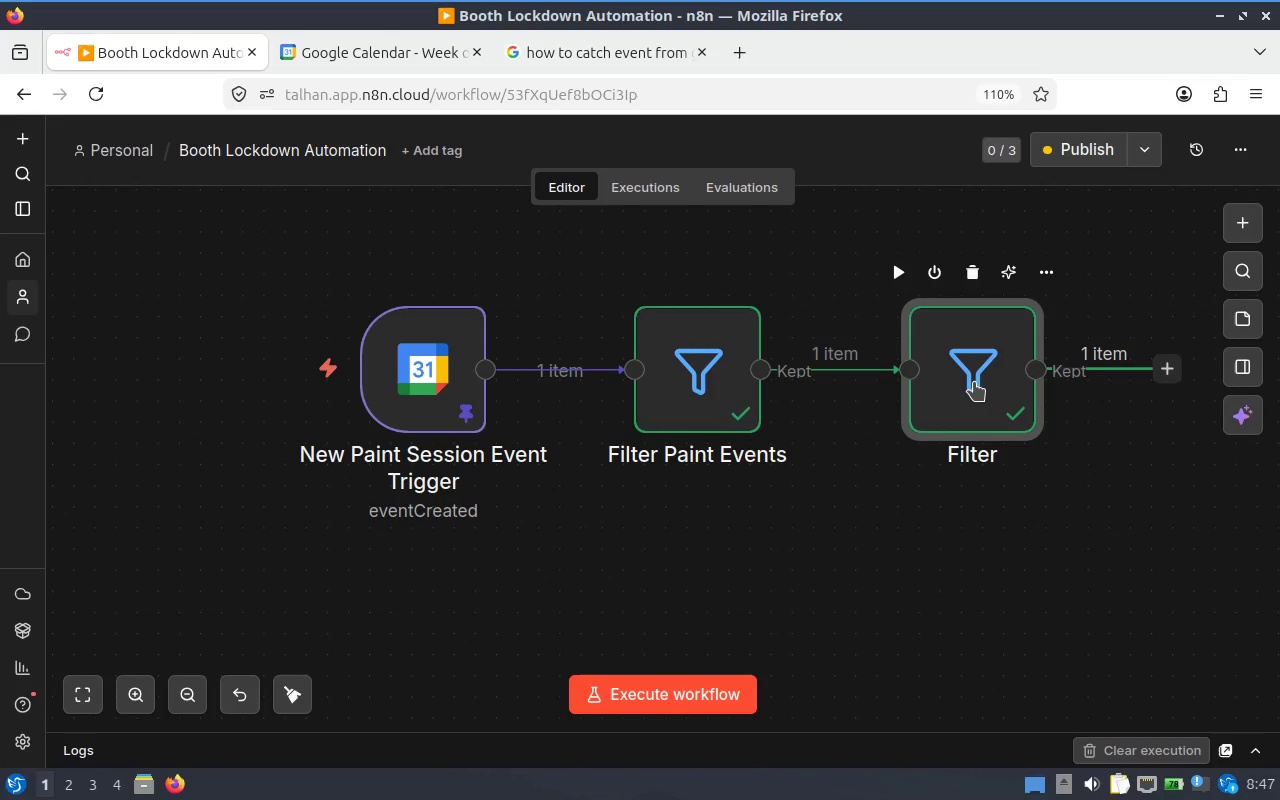 
right_click([974, 382])
 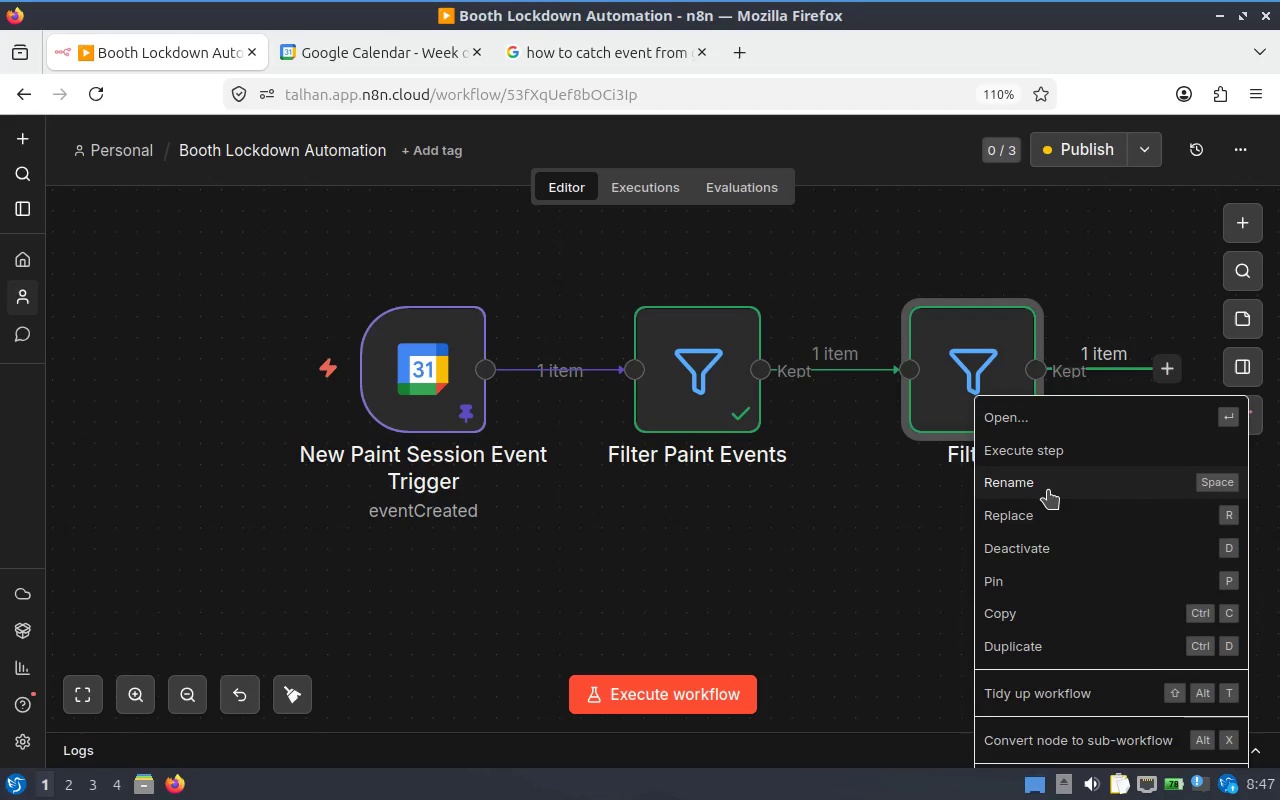 
left_click([925, 514])
 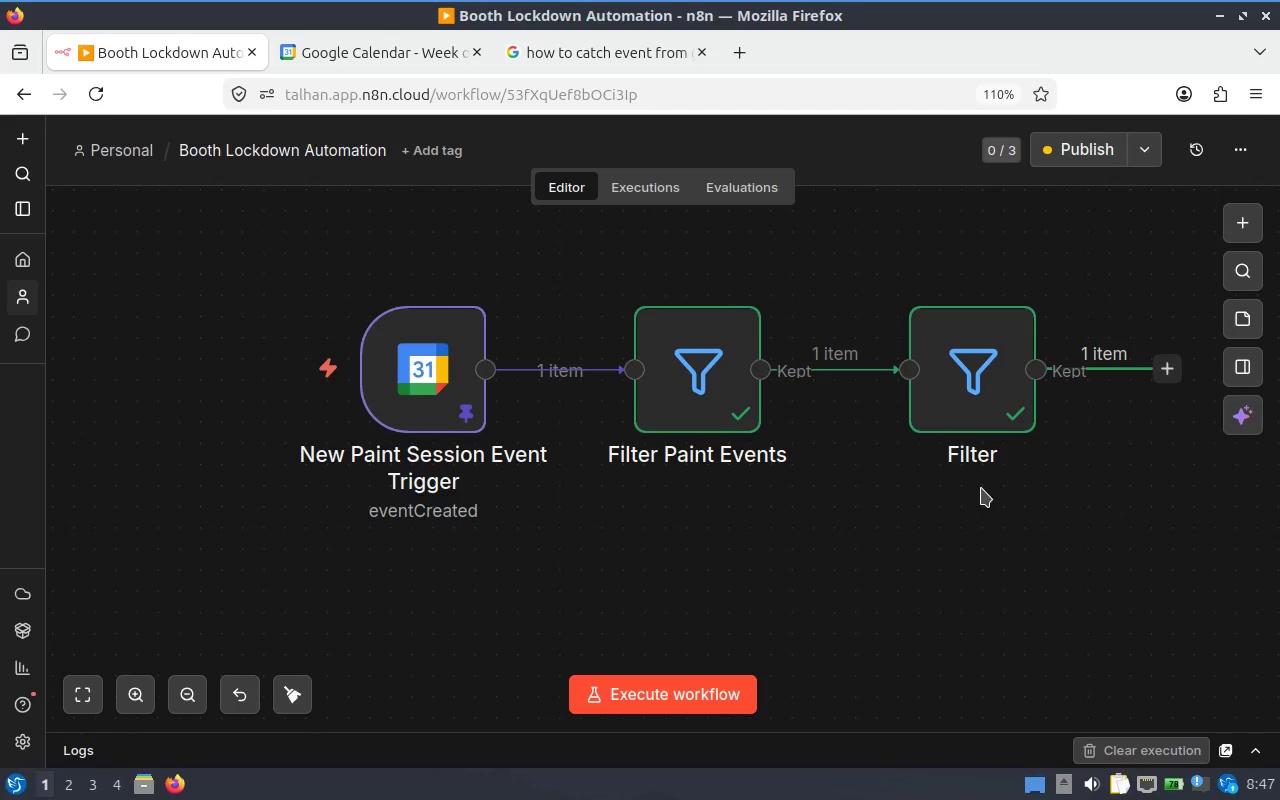 
left_click_drag(start_coordinate=[981, 488], to_coordinate=[909, 490])
 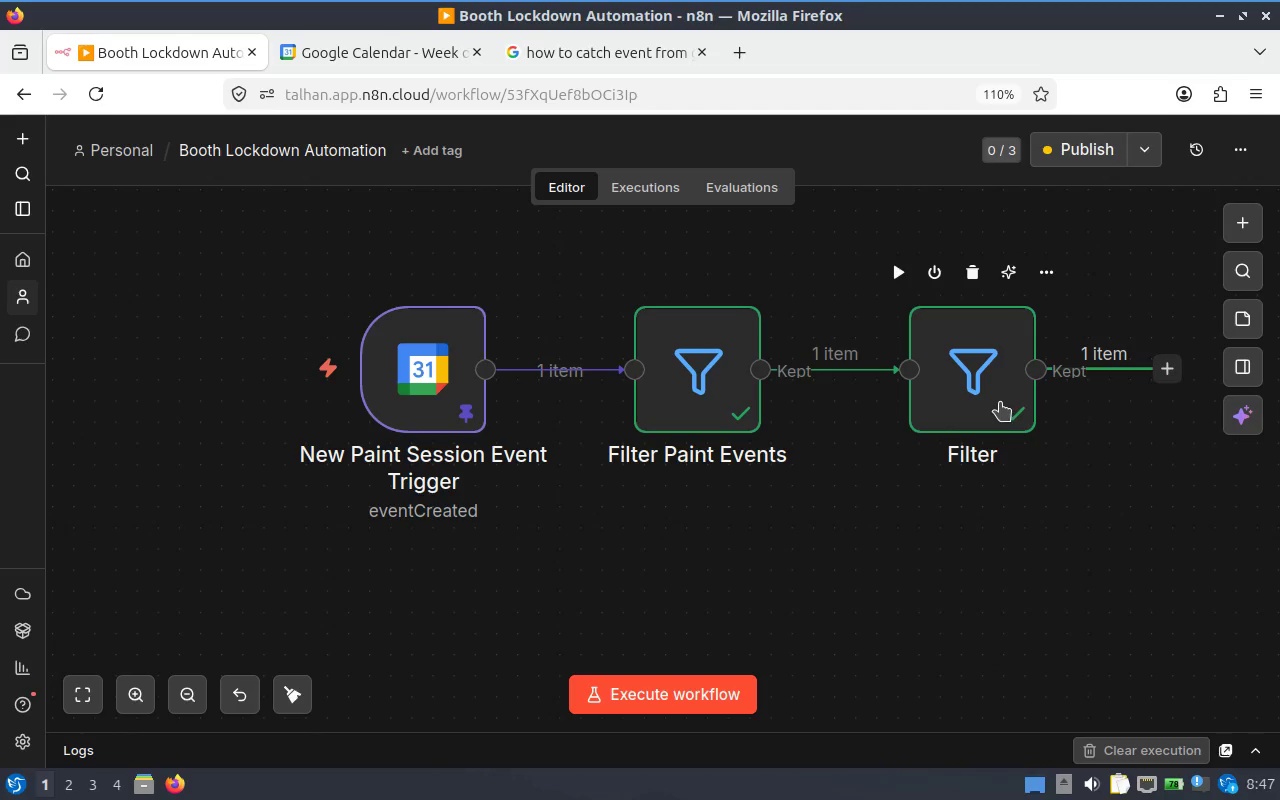 
right_click([1000, 402])
 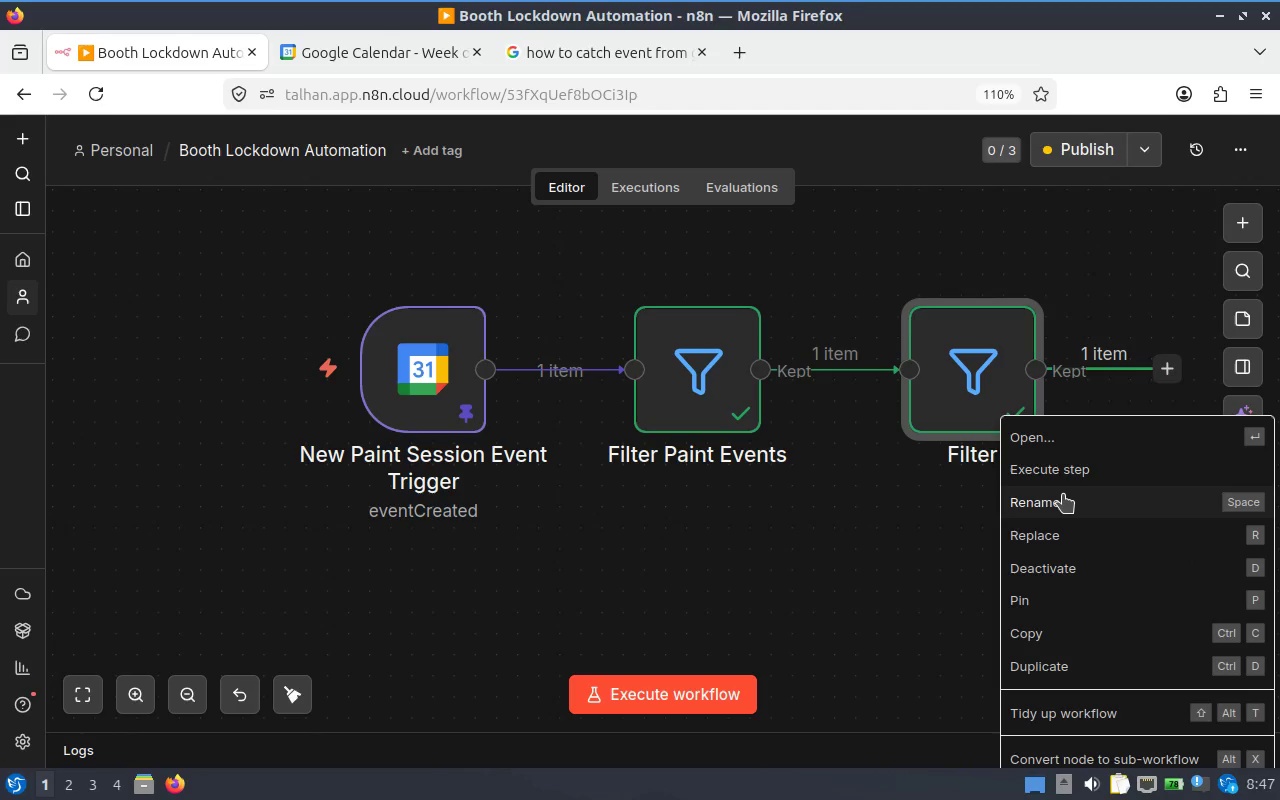 
left_click([1063, 494])
 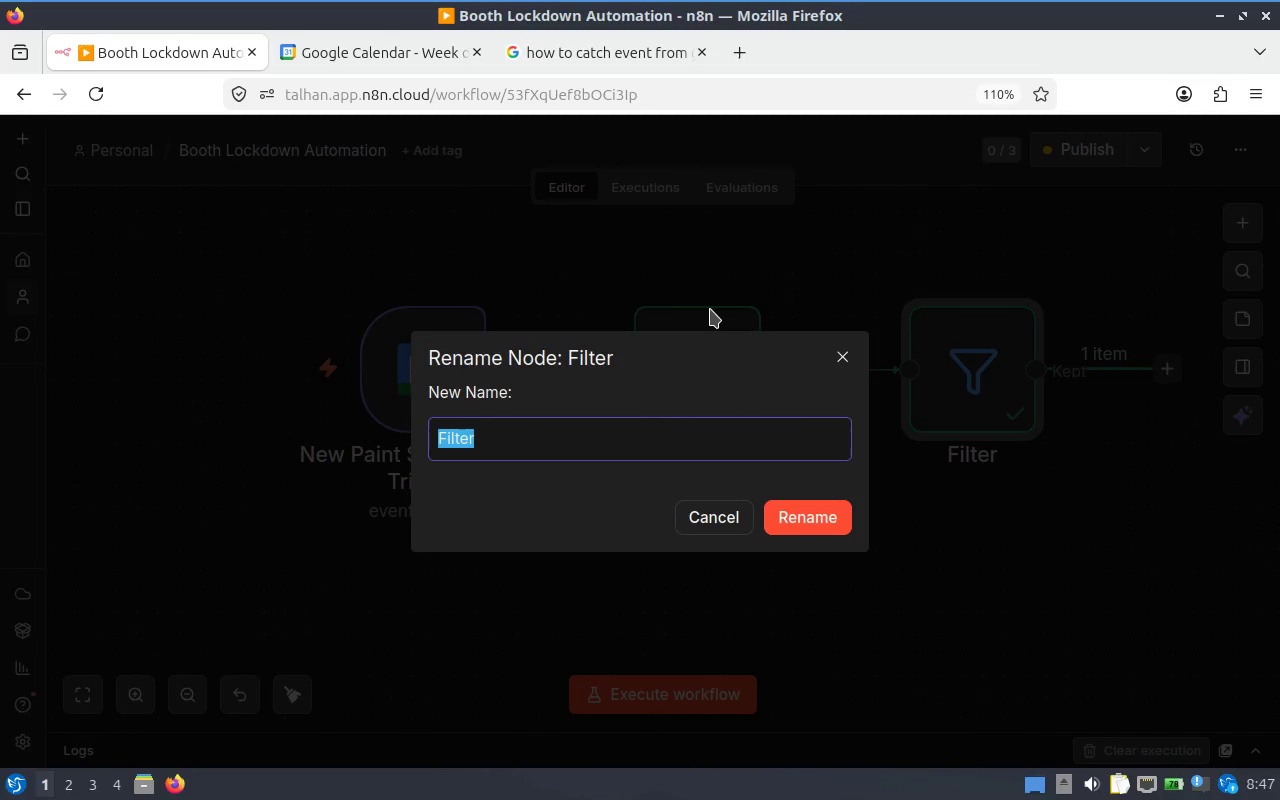 
type(Filter Curing Events)
 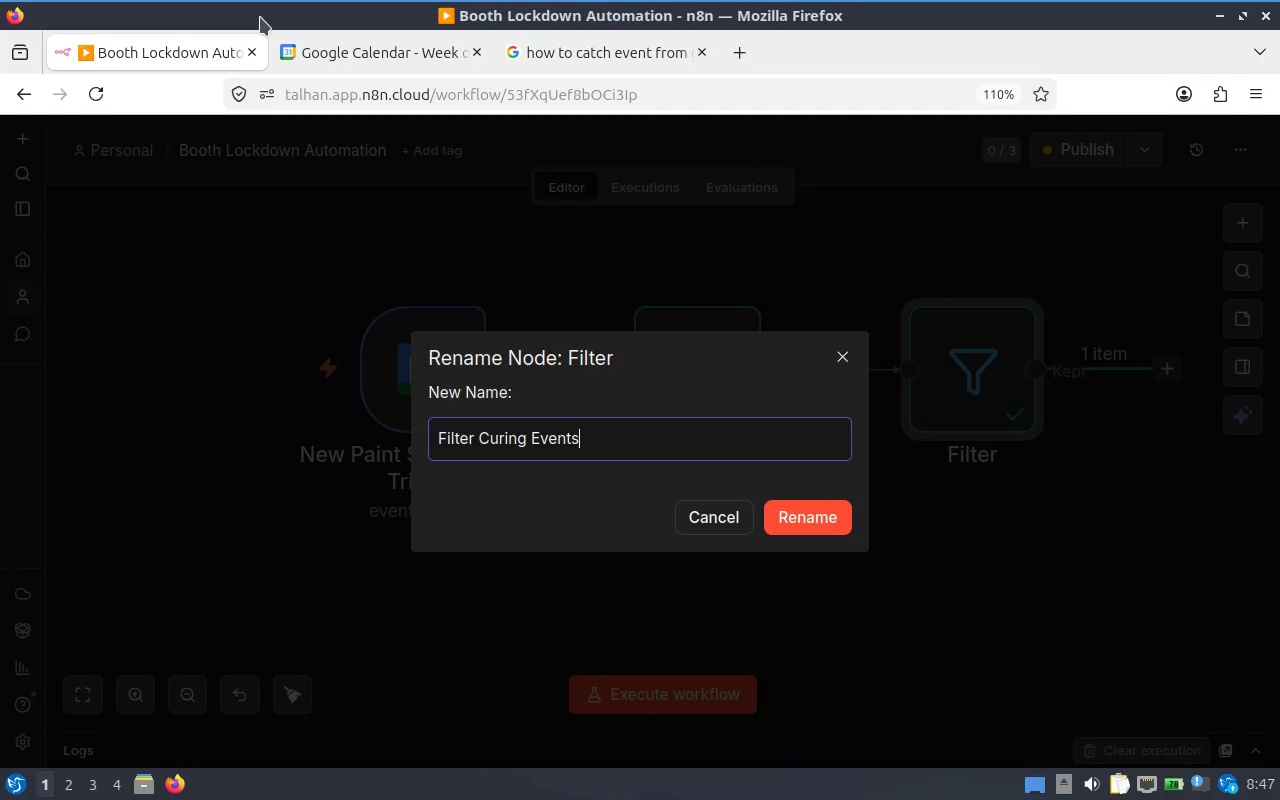 
wait(7.28)
 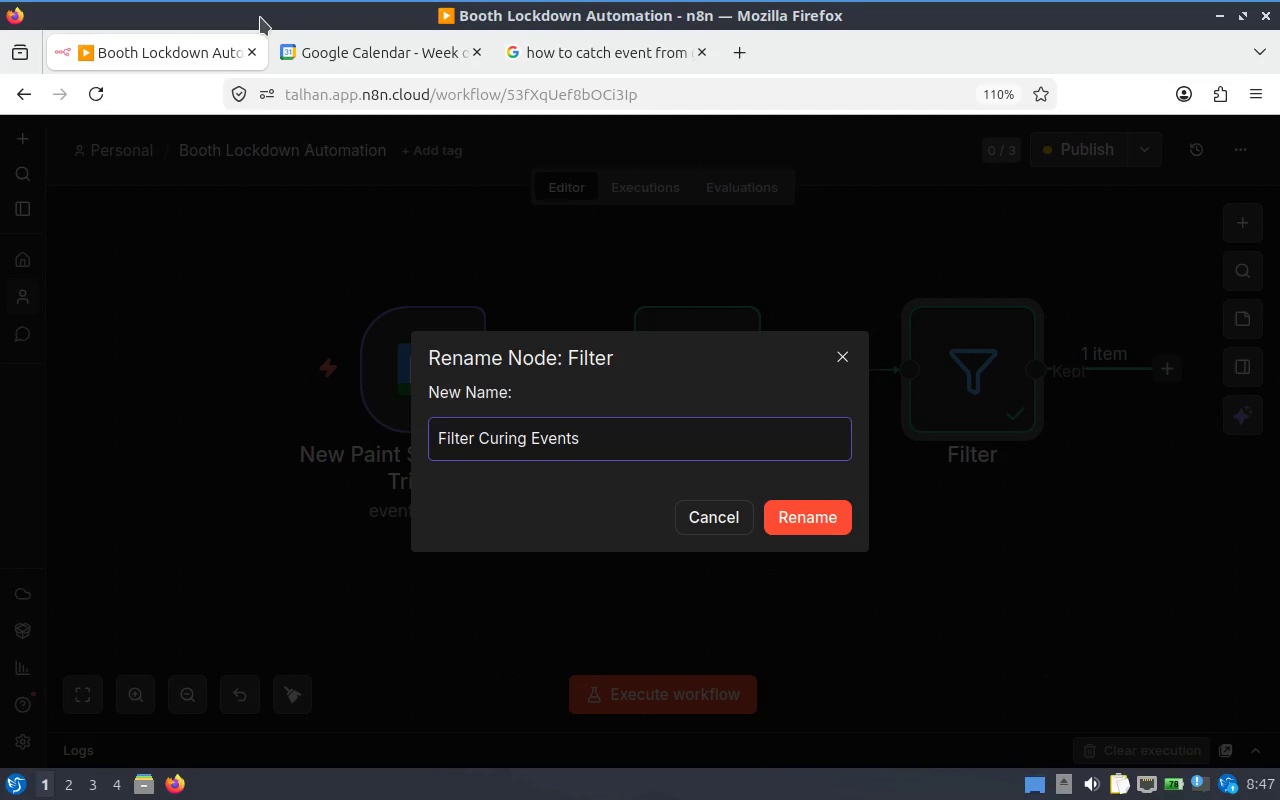 
left_click([454, 437])
 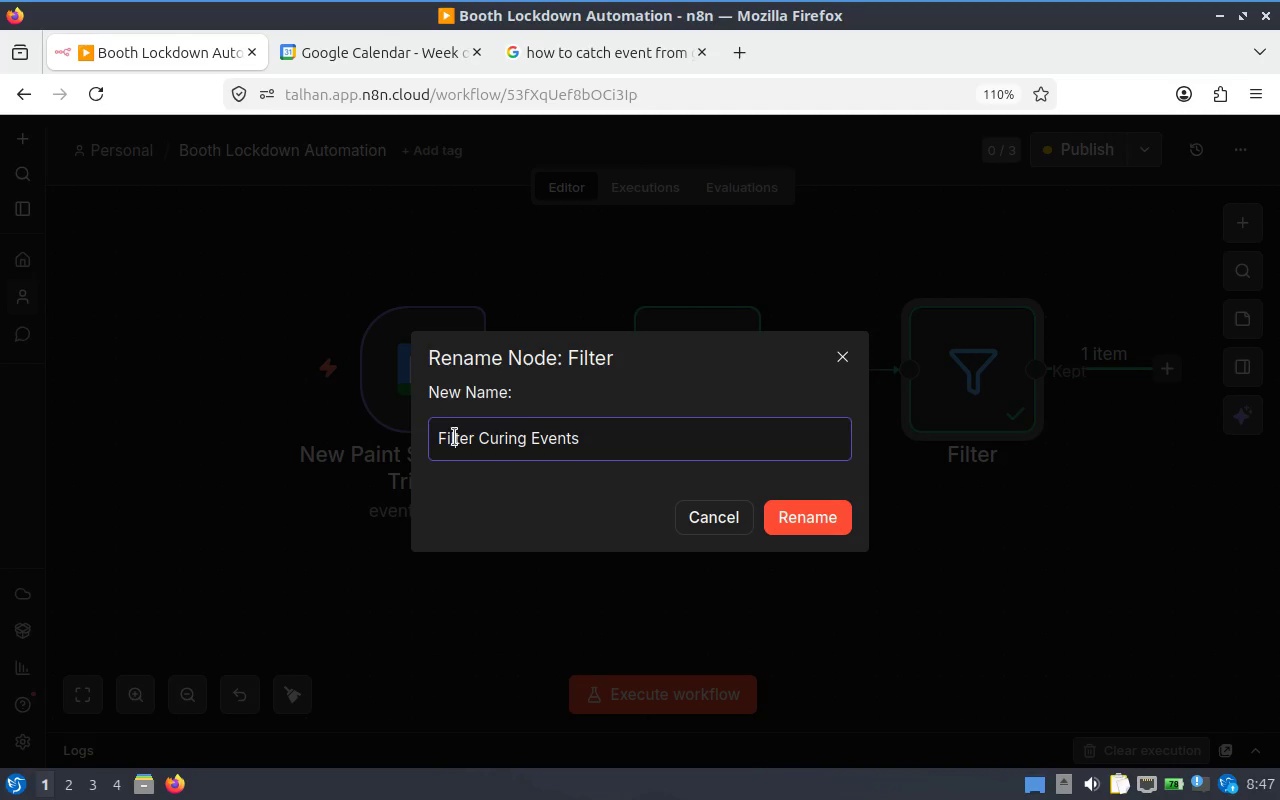 
double_click([454, 437])
 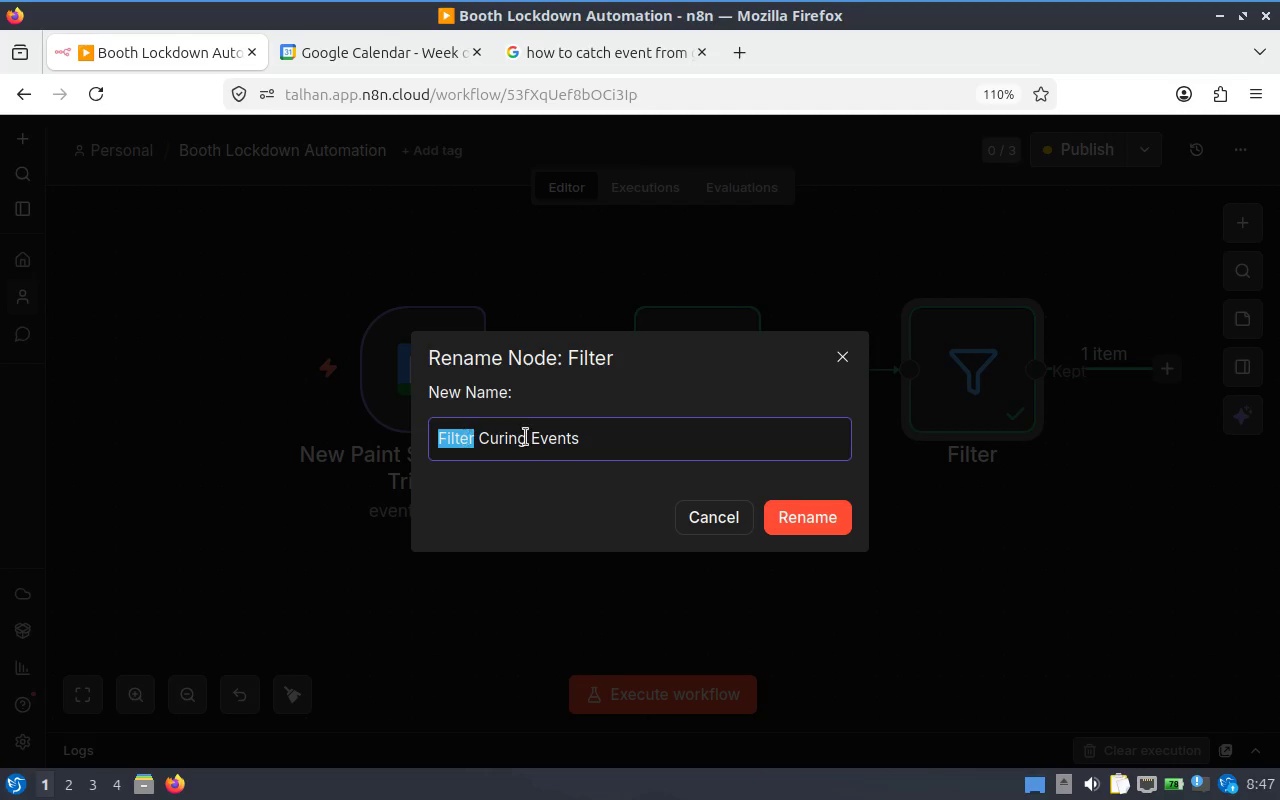 
type(Ec)
key(Backspace)
type(xclude)
 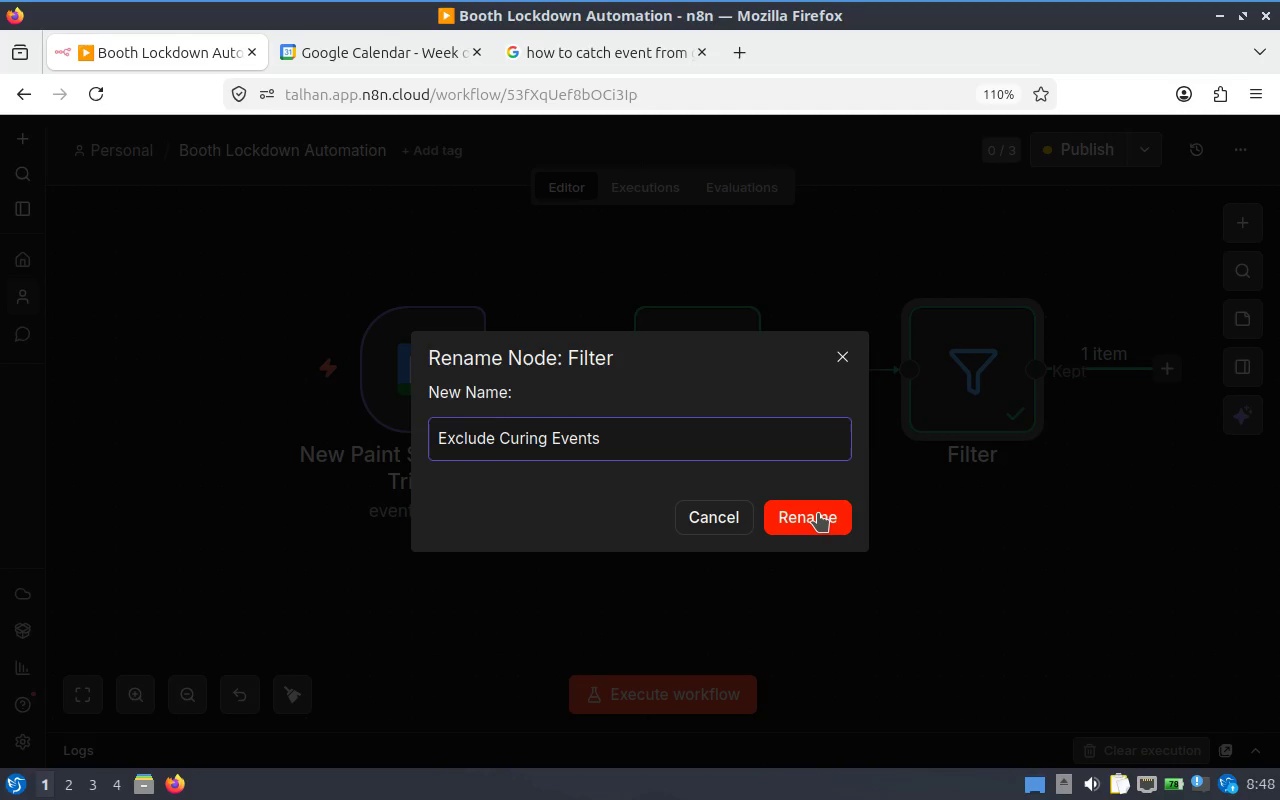 
left_click([818, 513])
 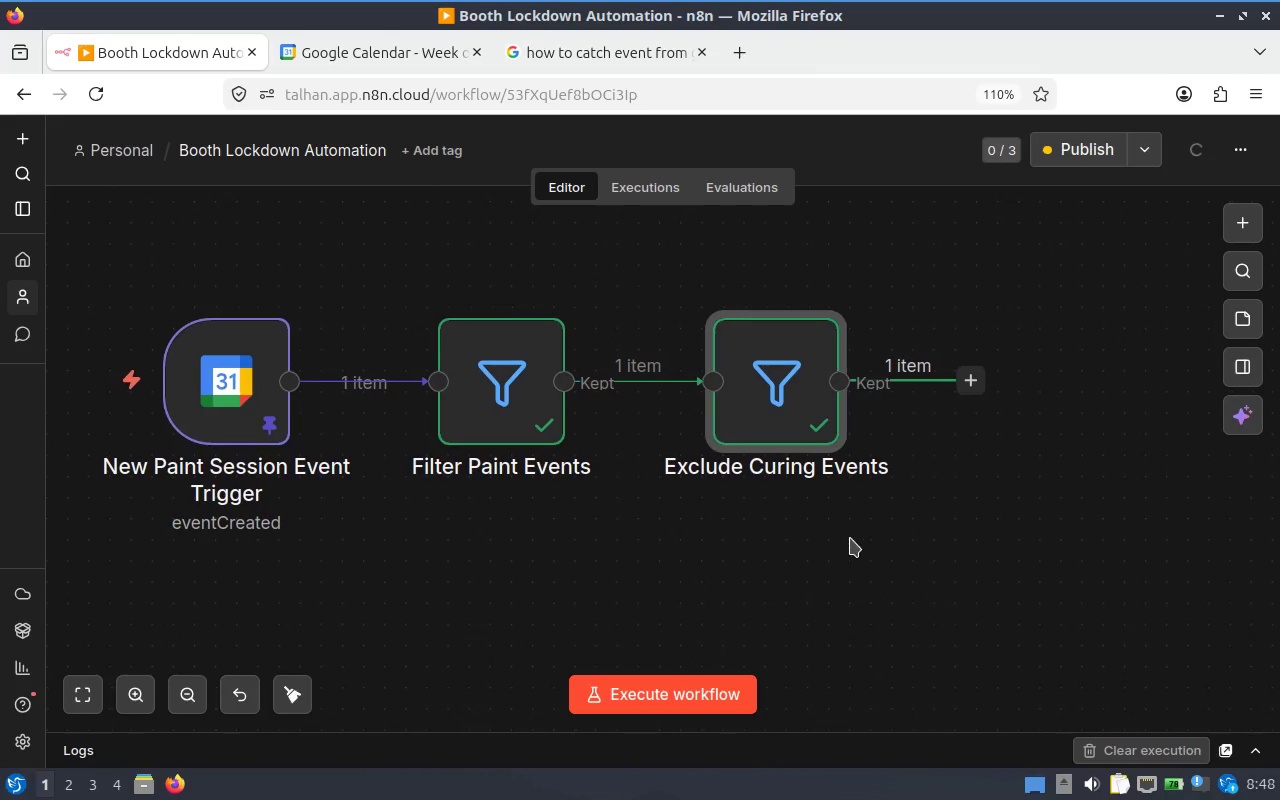 
left_click([970, 389])
 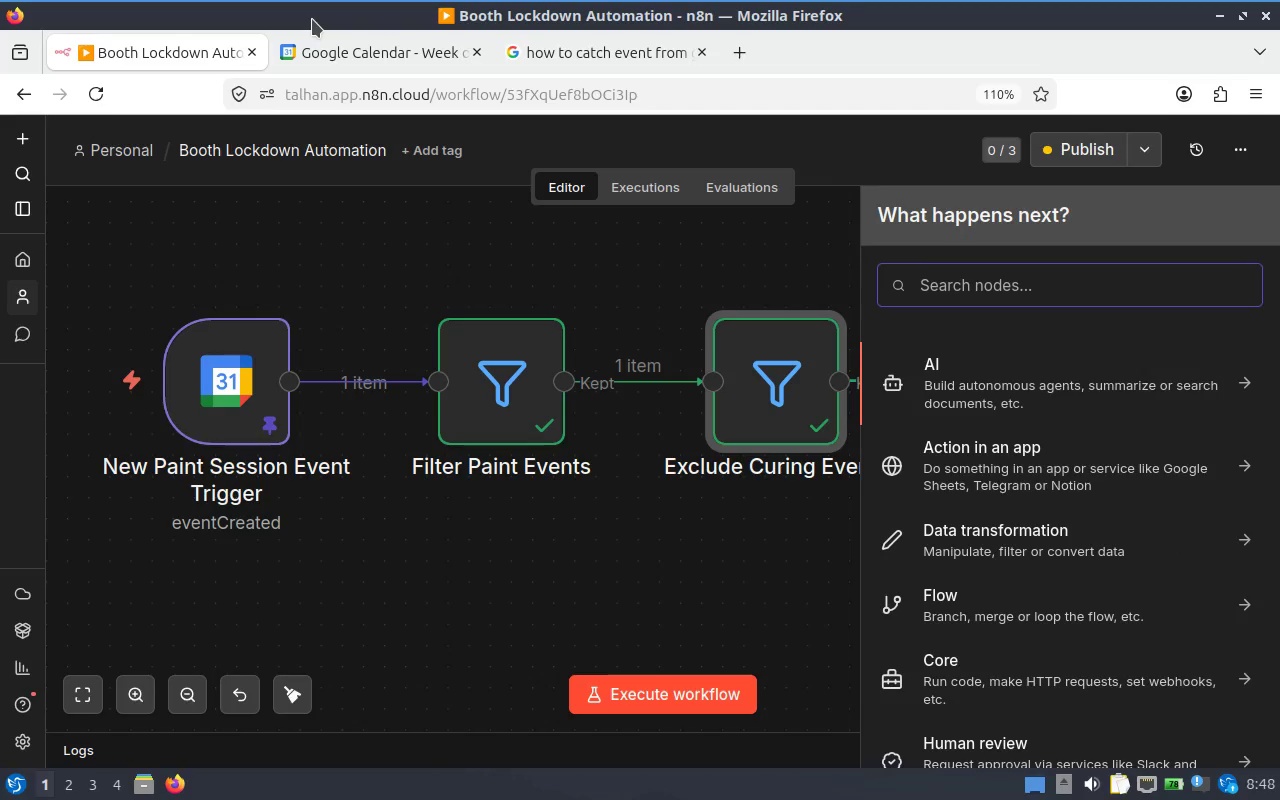 
key(Alt+Tab)